 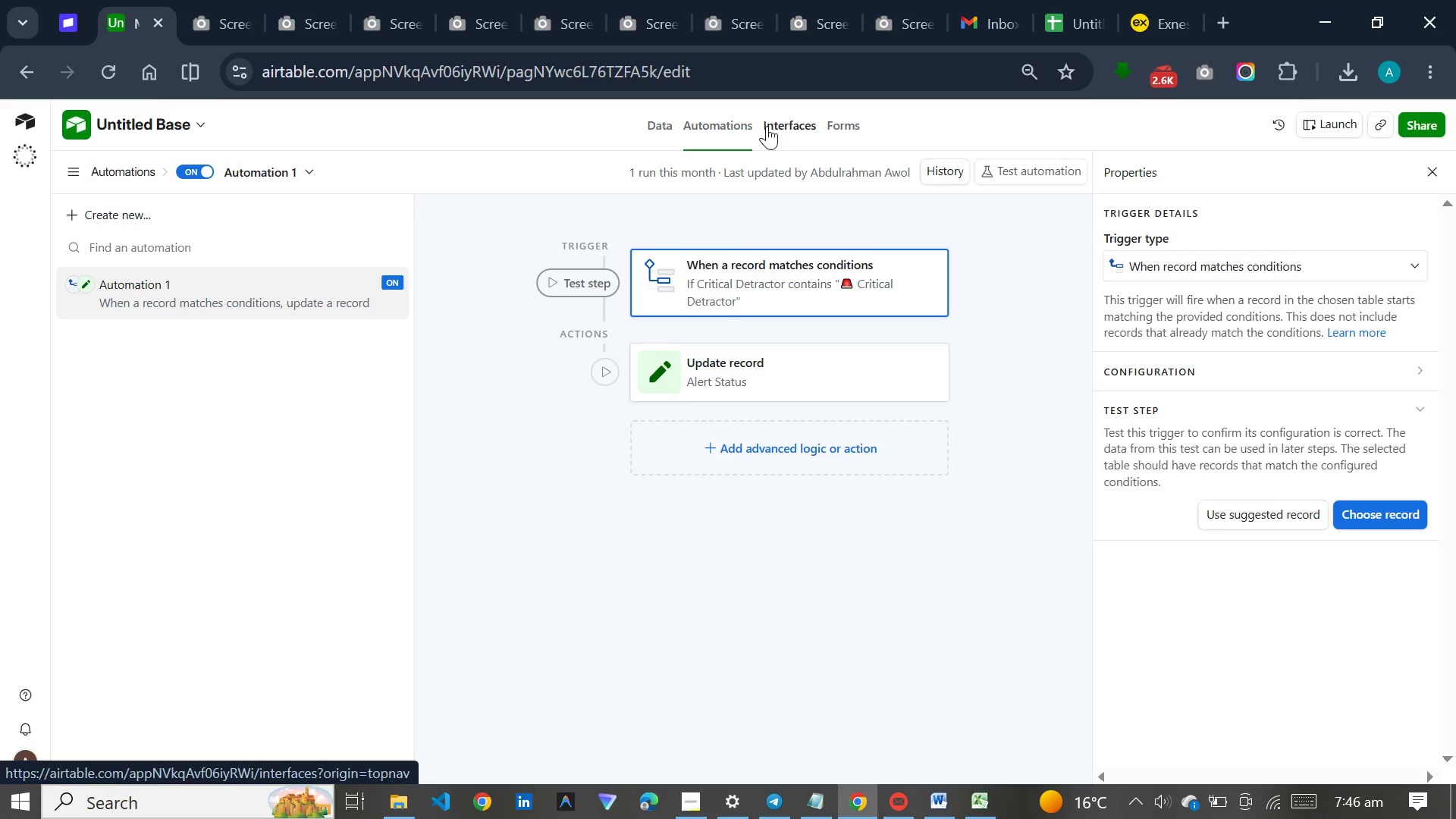 
mouse_move([1027, 256])
 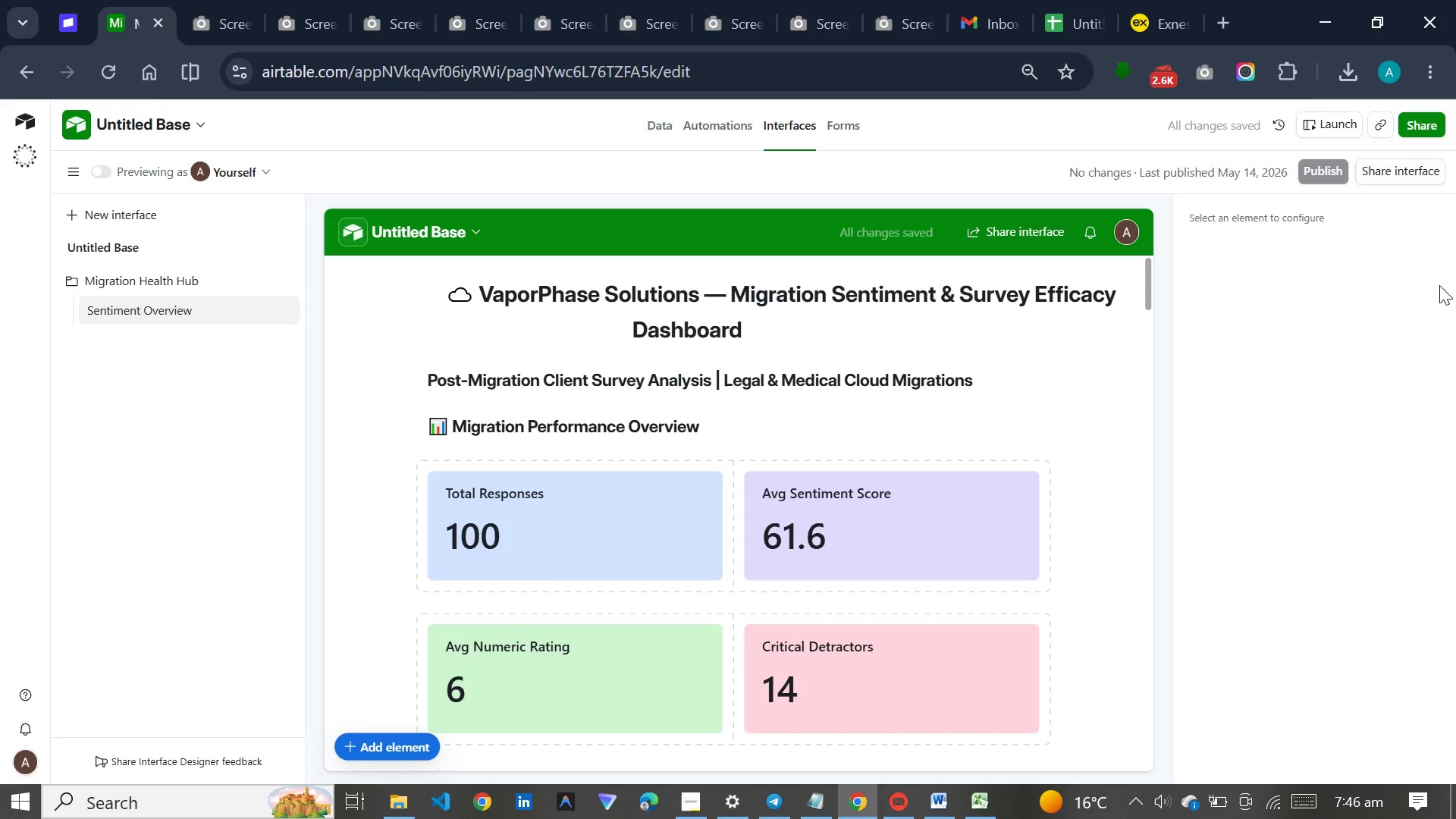 
wait(5.95)
 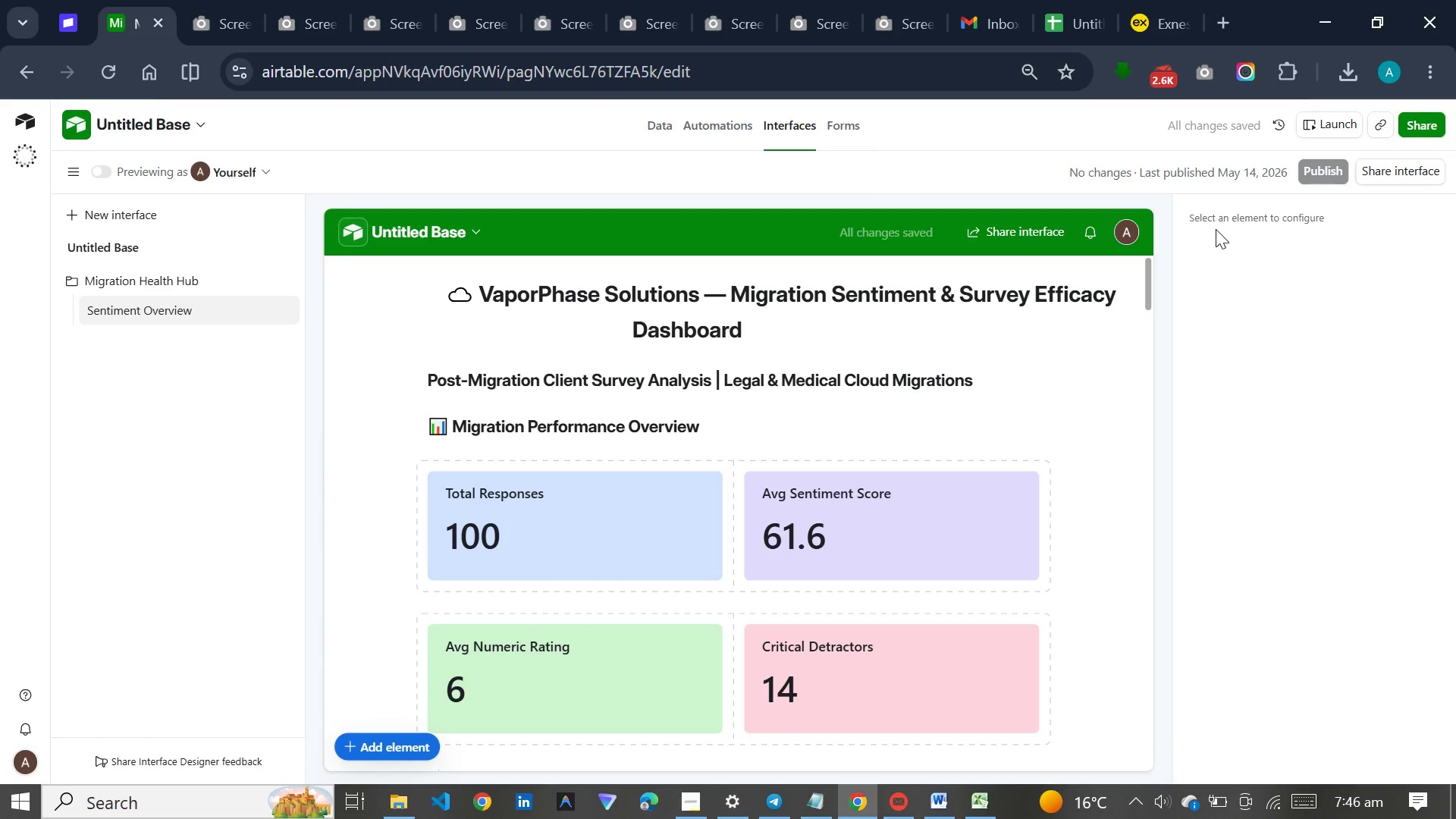 
left_click([1329, 127])
 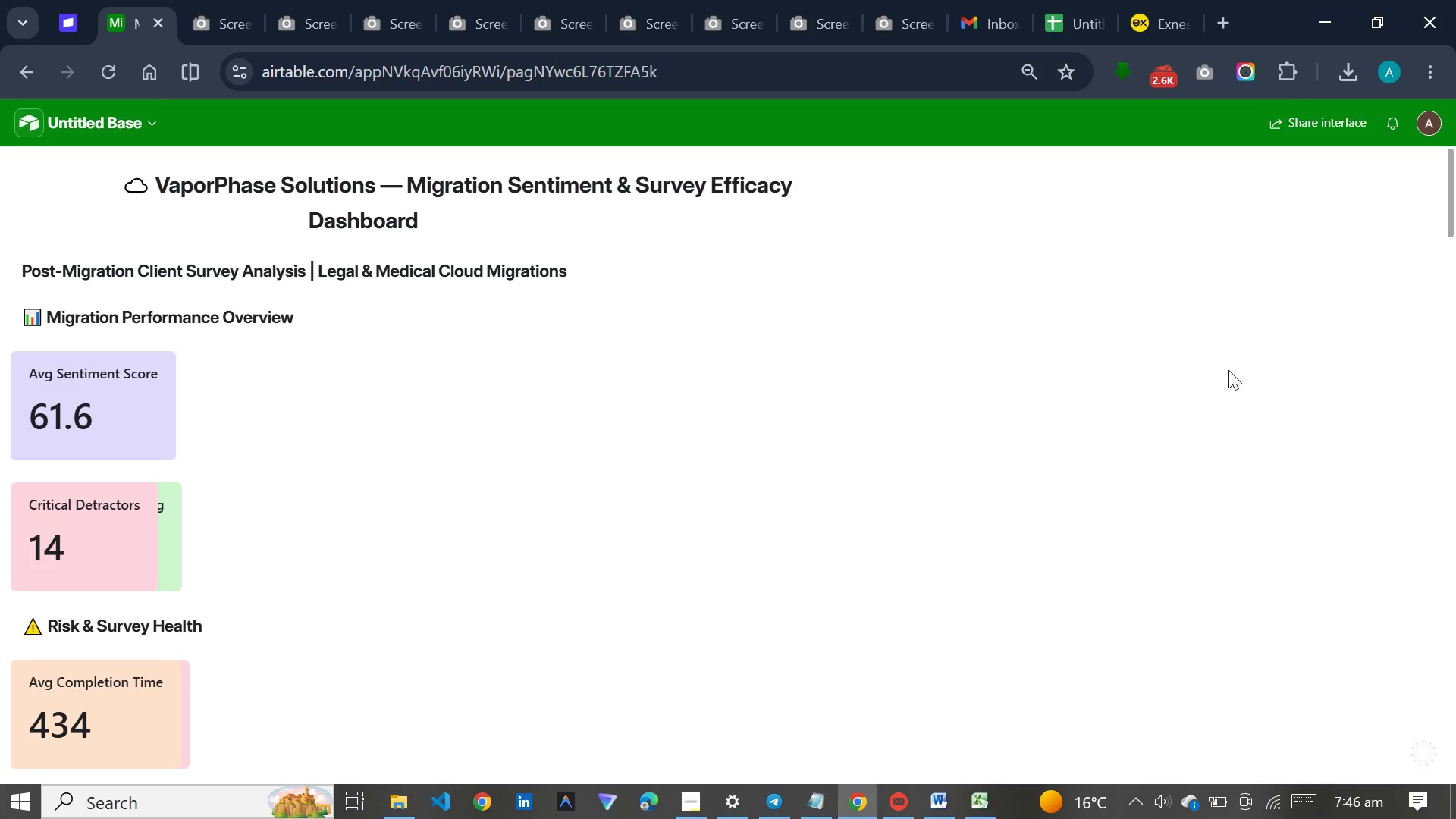 
scroll: coordinate [1228, 326], scroll_direction: down, amount: 1.0
 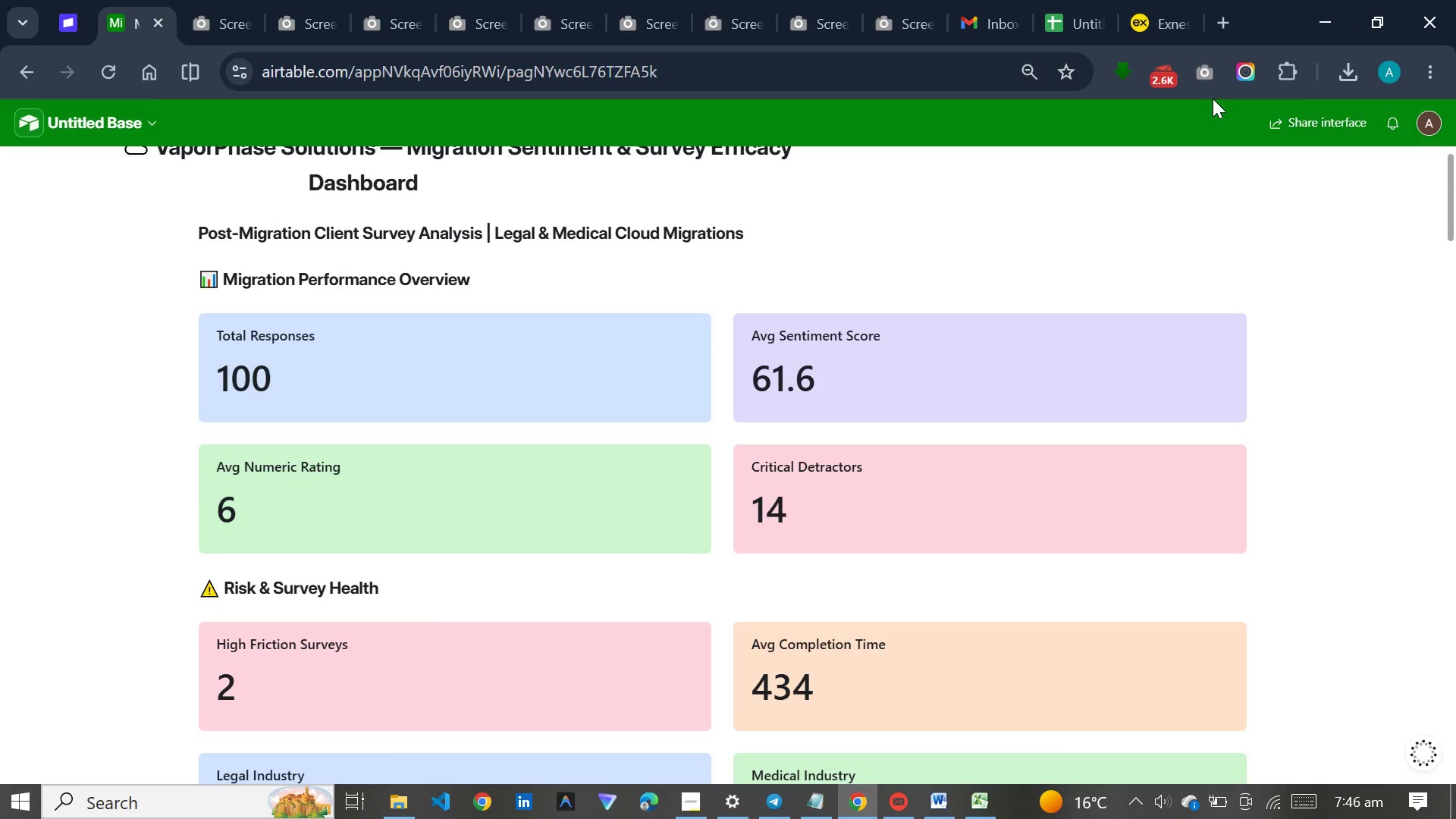 
scroll: coordinate [1178, 317], scroll_direction: up, amount: 5.0
 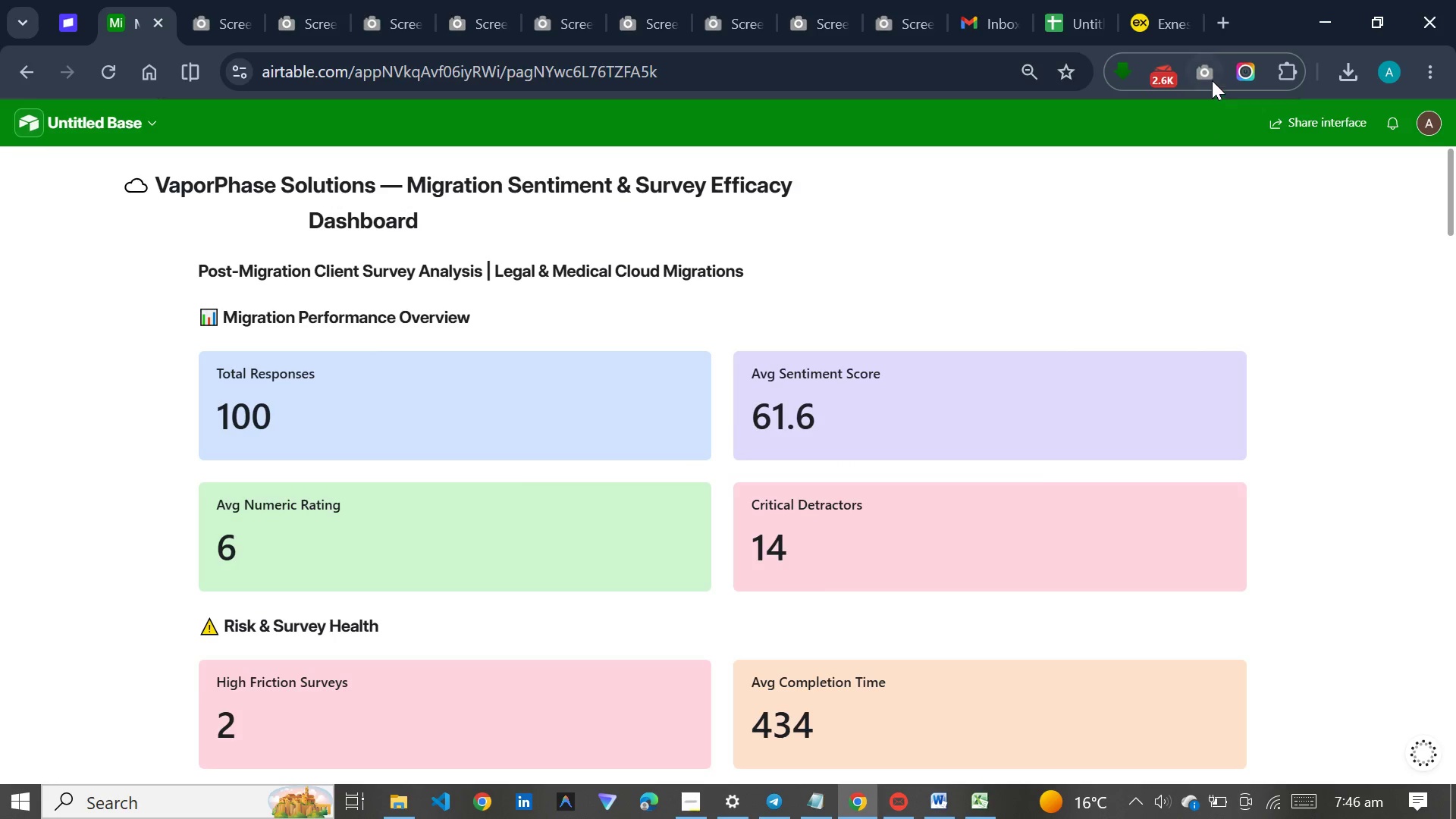 
left_click([1209, 80])
 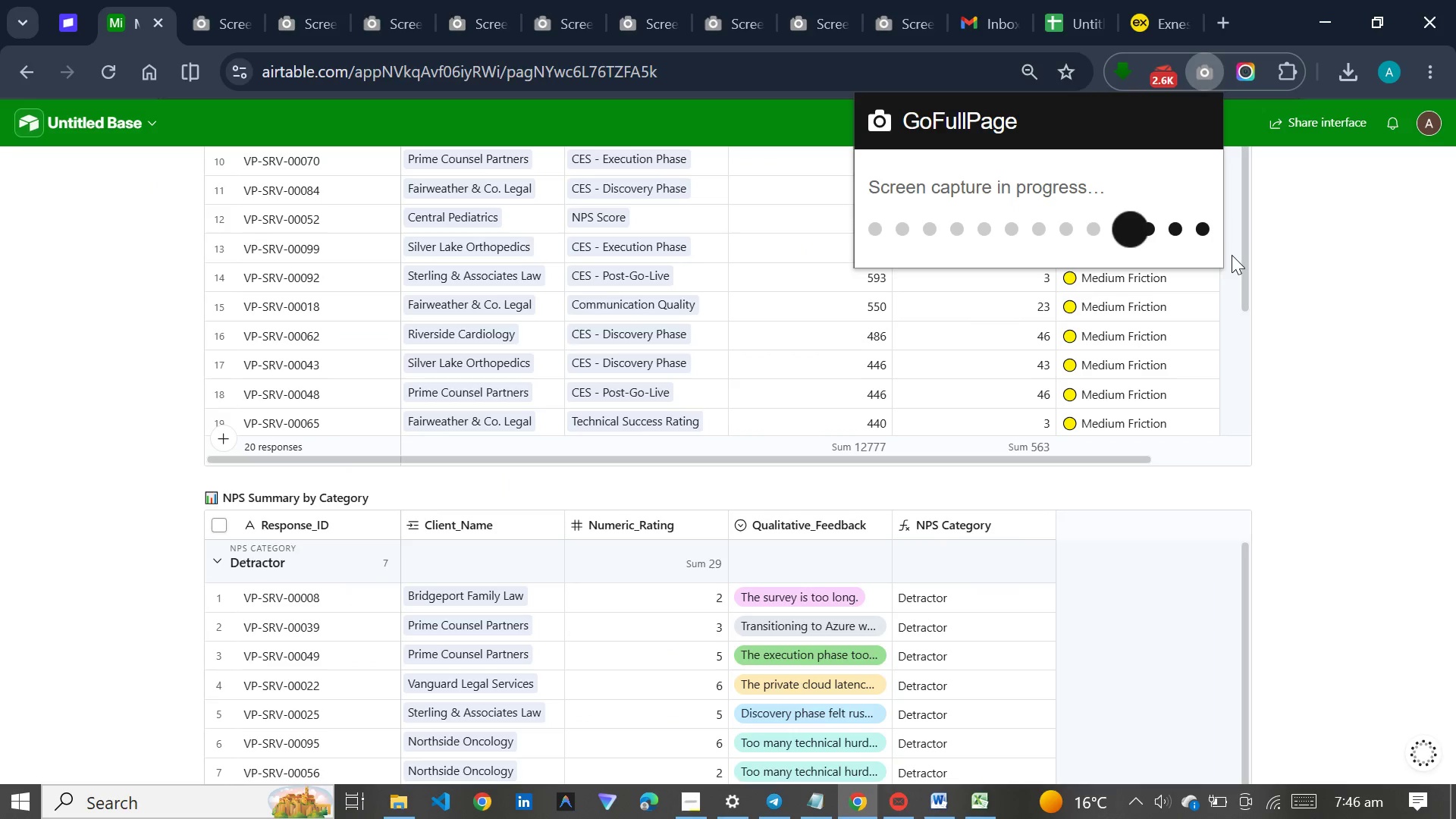 
wait(13.7)
 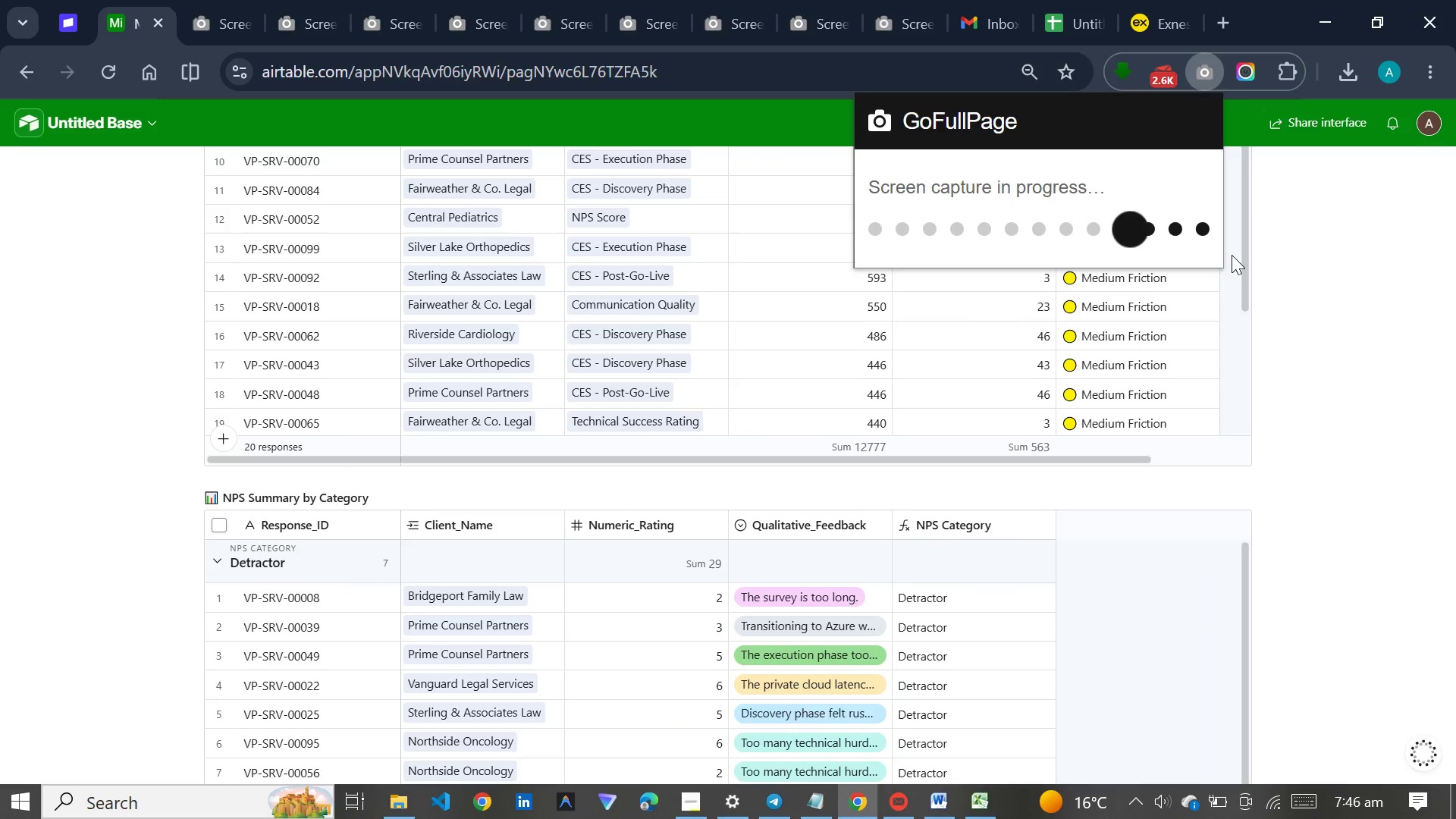 
left_click([1188, 152])
 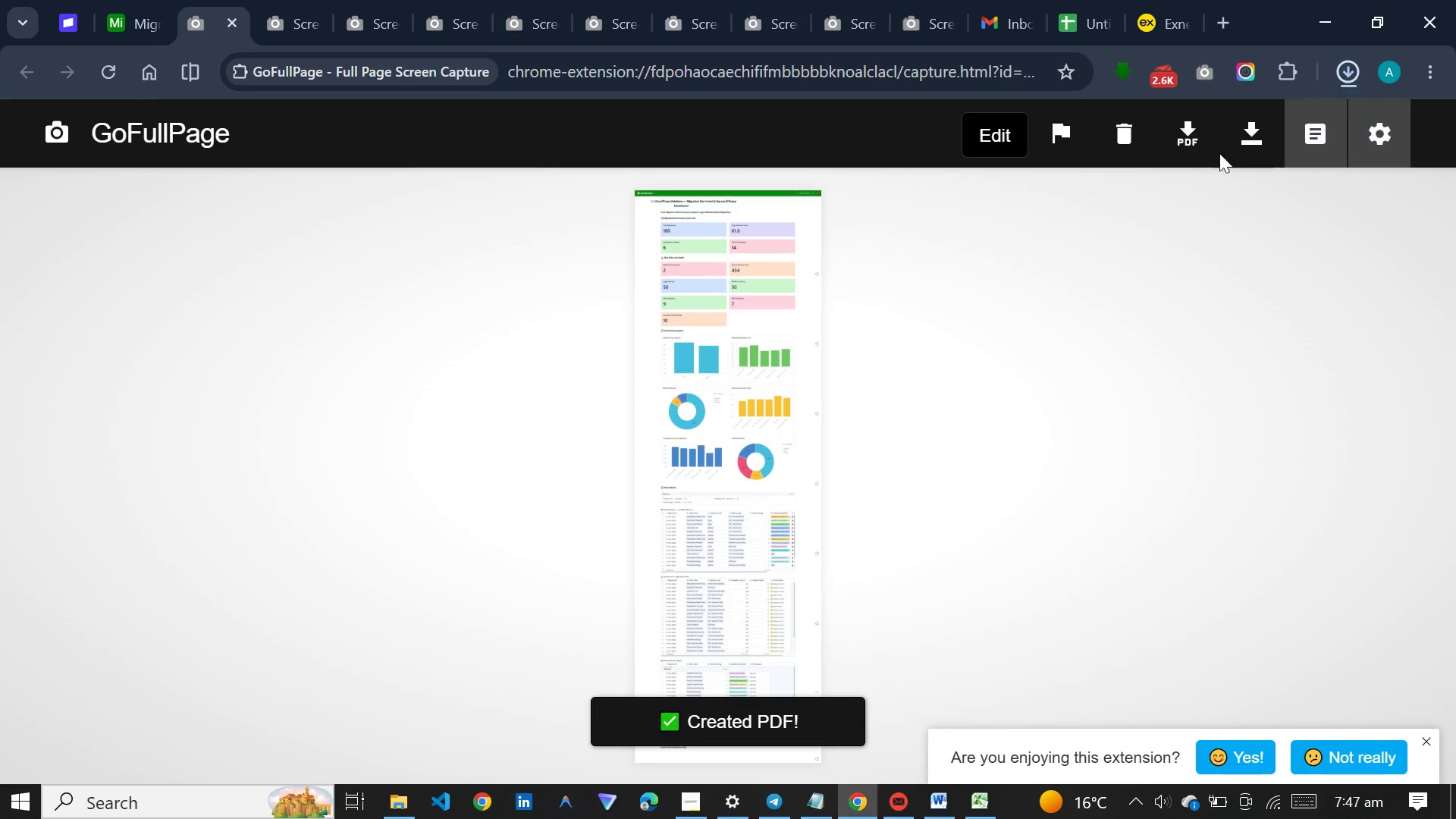 
left_click([1238, 133])
 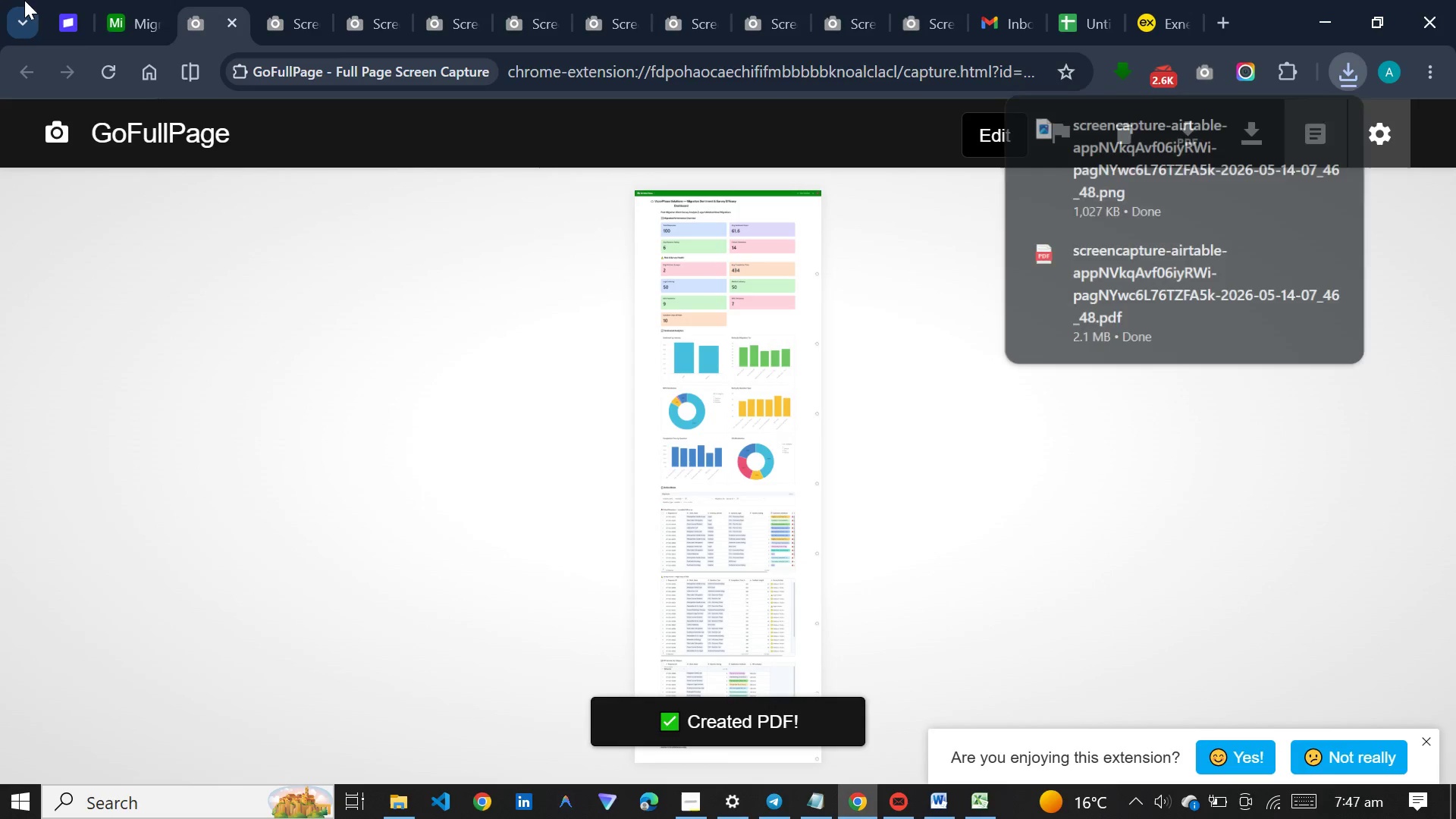 
left_click([129, 24])
 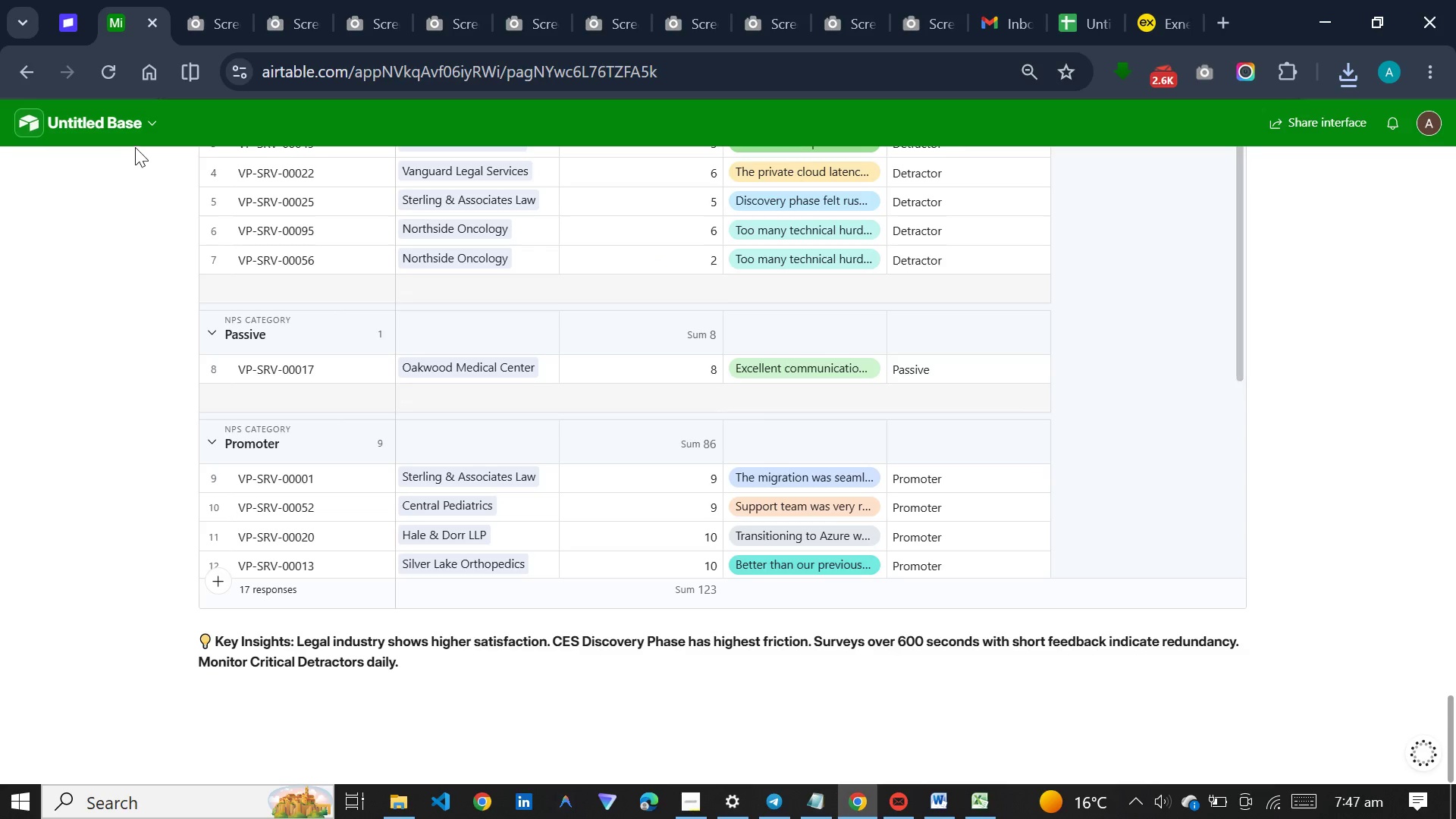 
left_click([144, 122])
 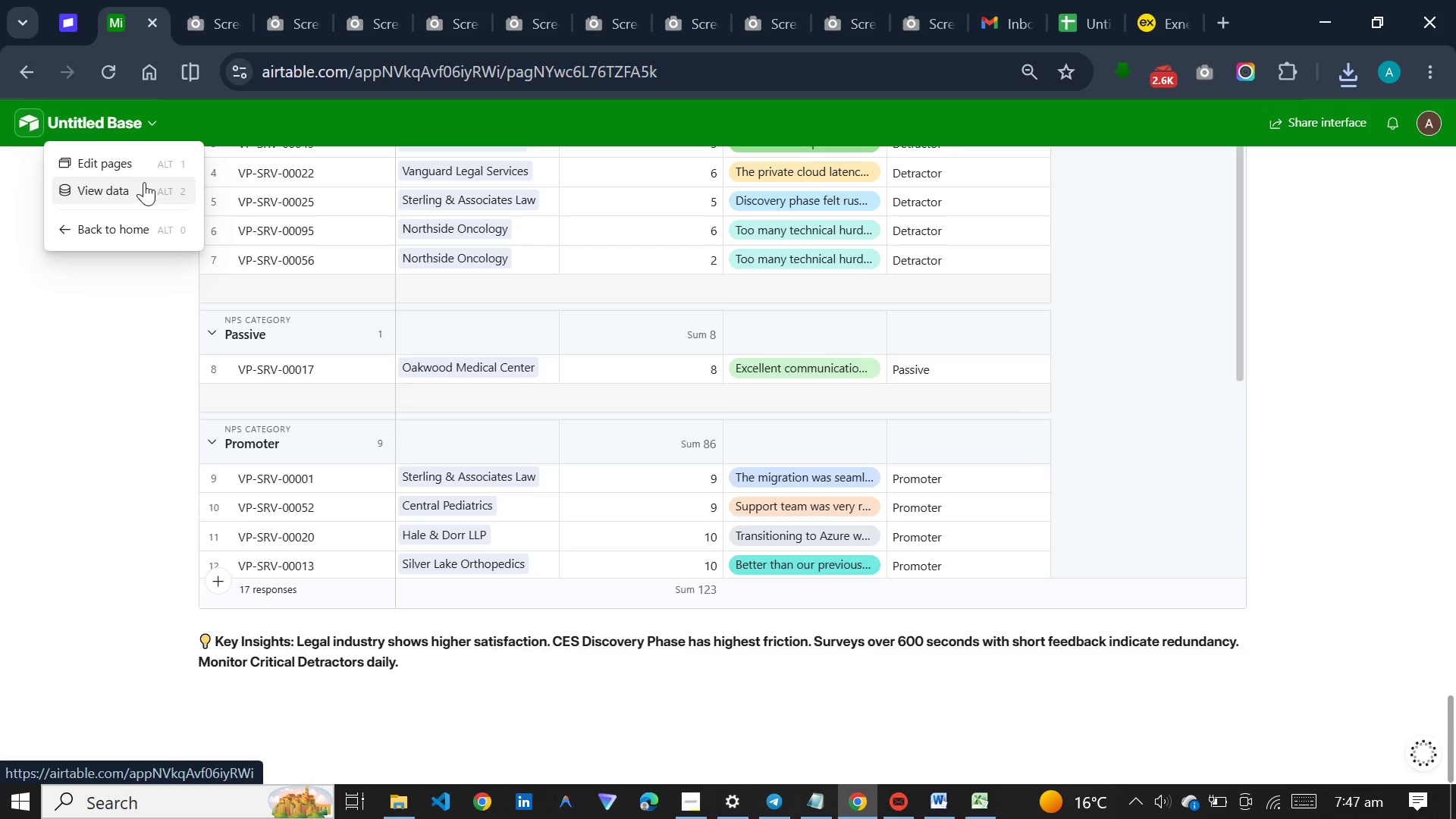 
left_click([136, 206])
 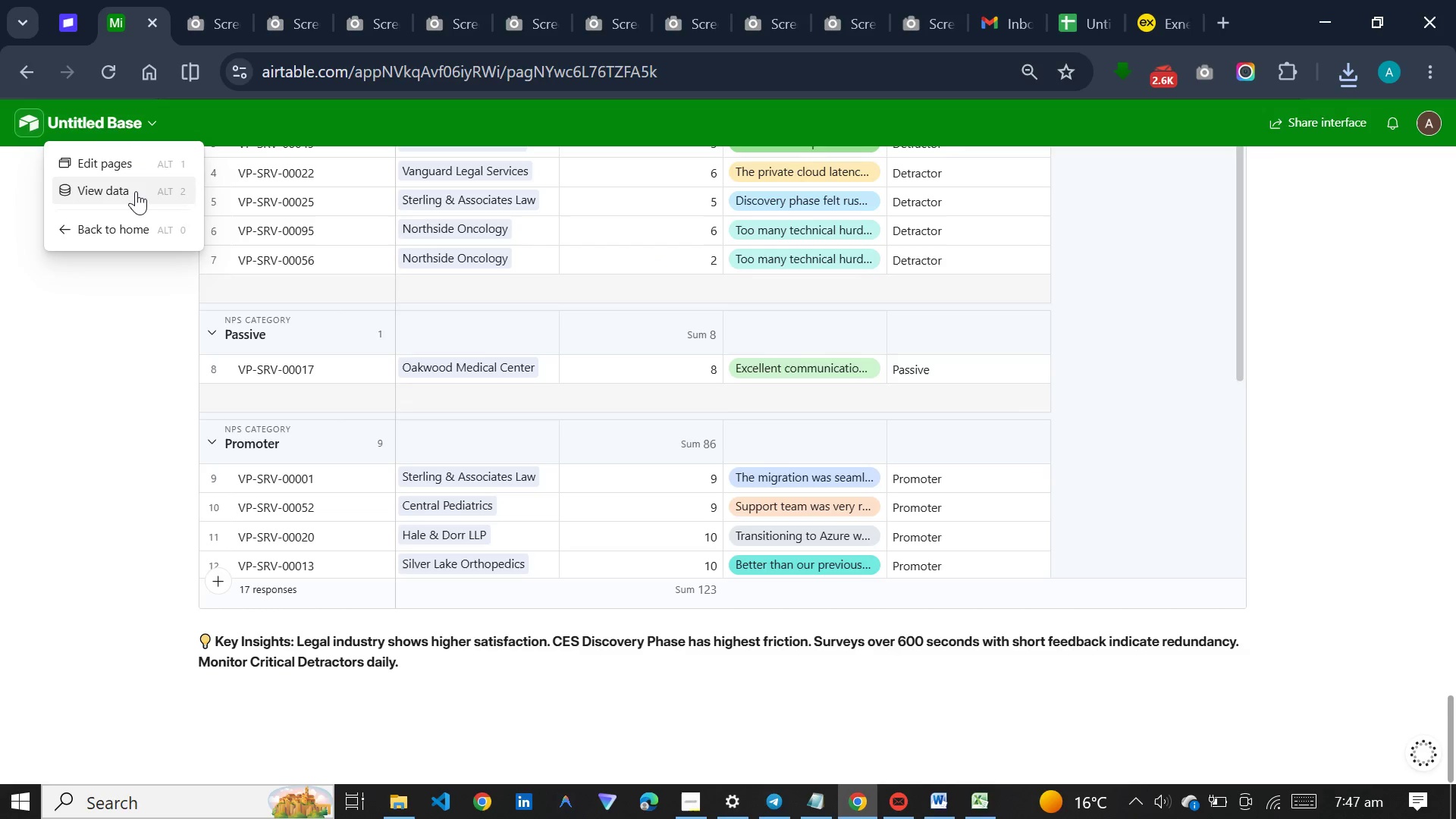 
left_click([136, 188])
 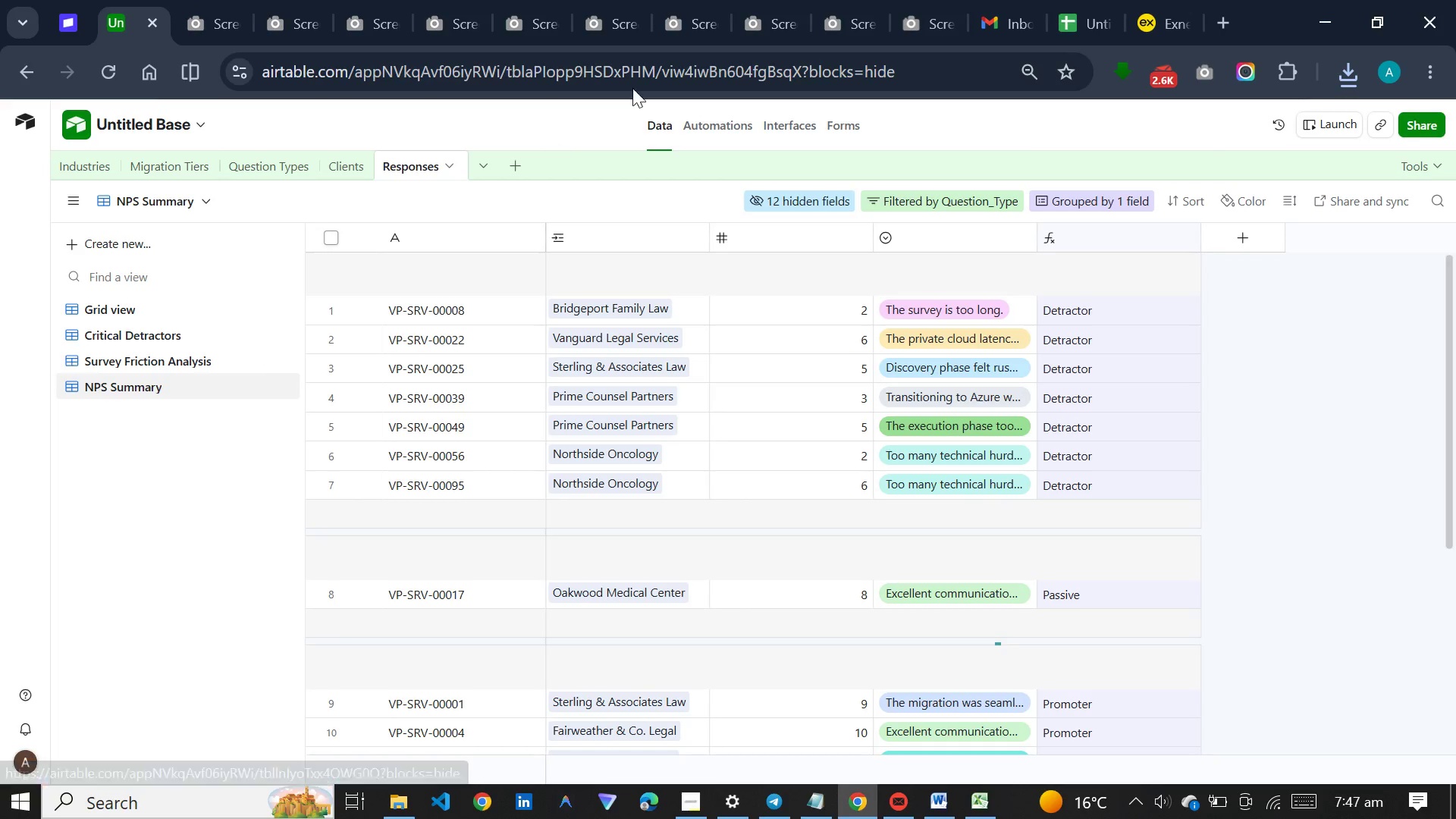 
left_click([230, 12])
 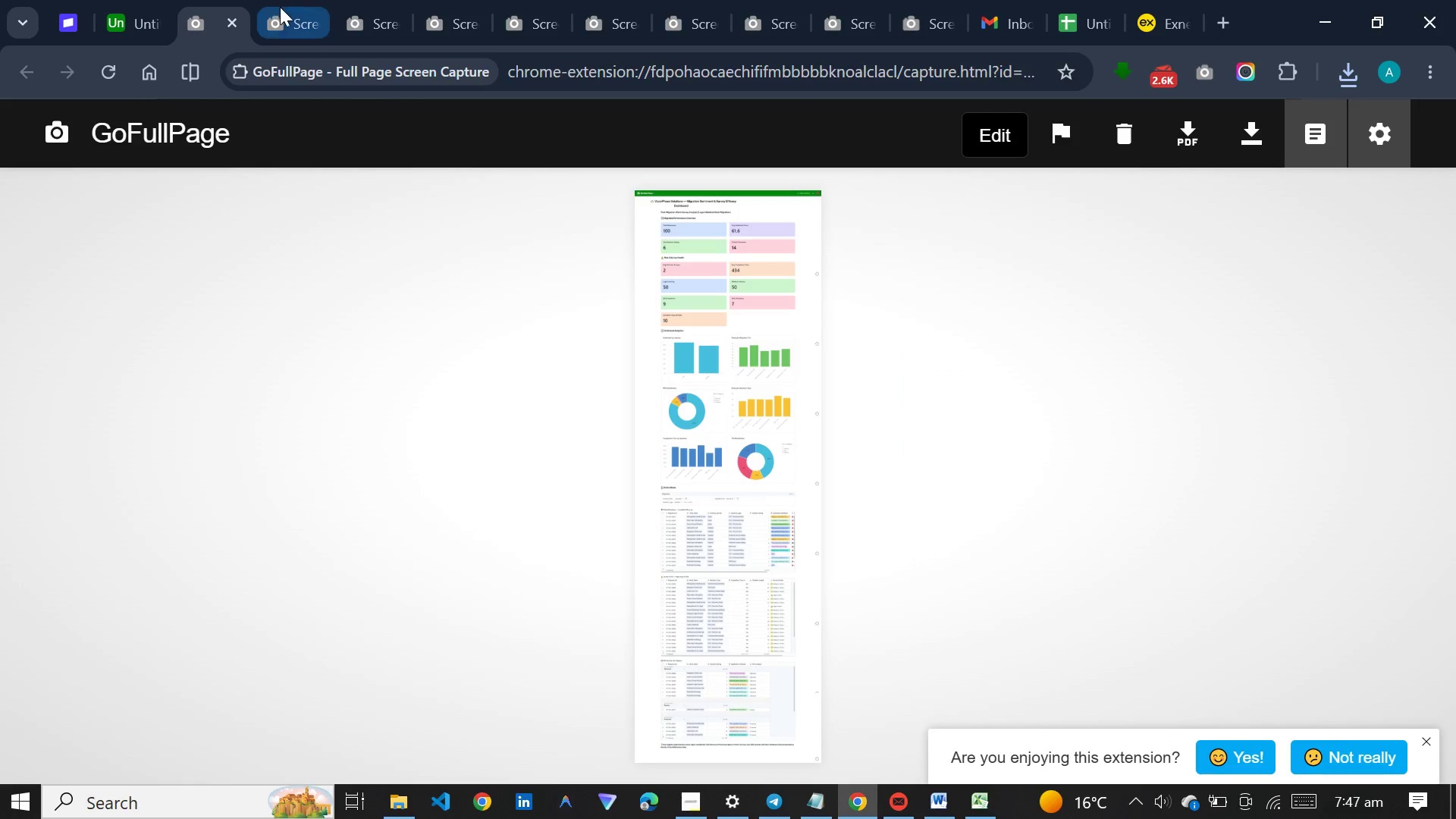 
left_click([285, 9])
 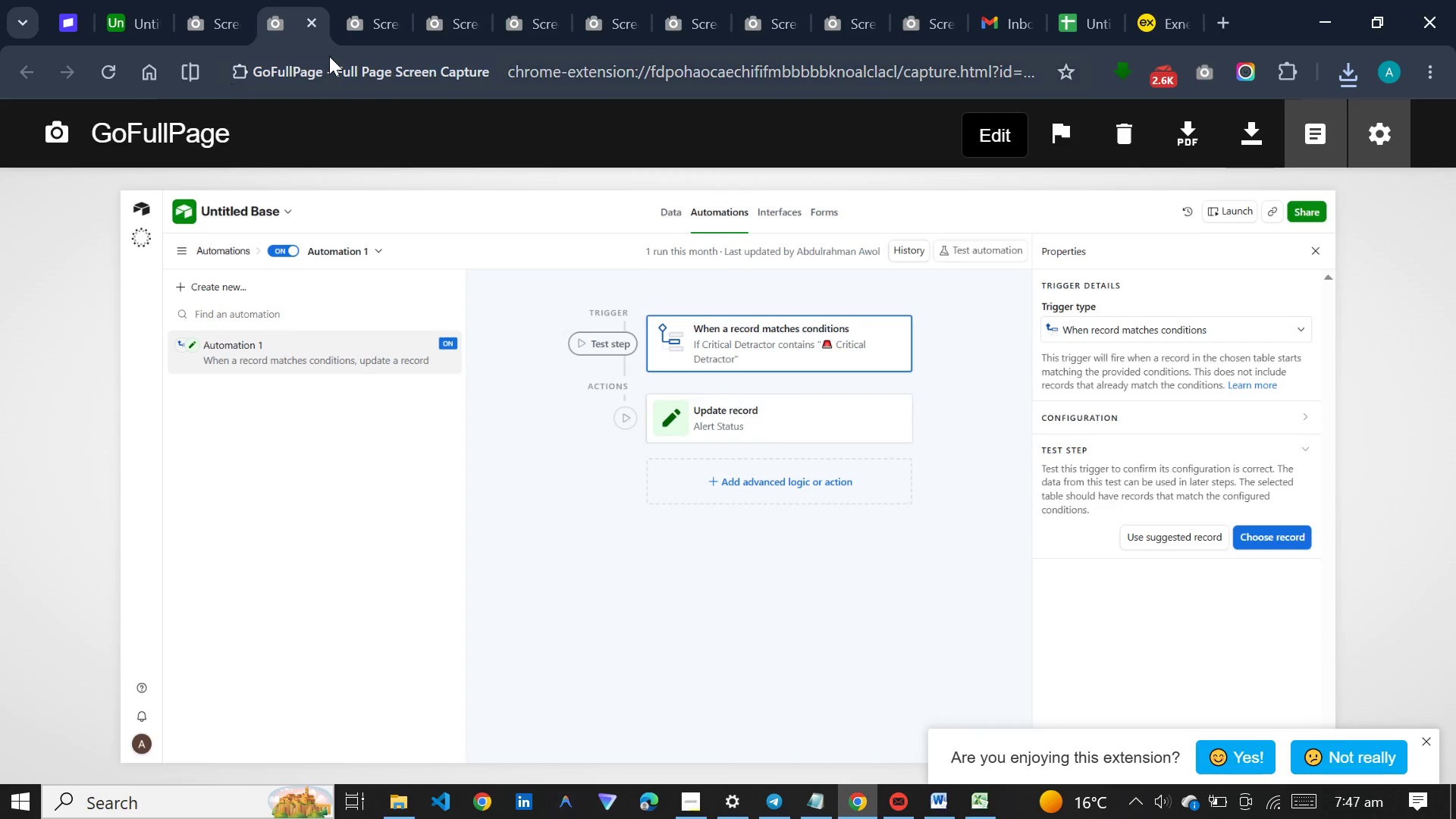 
left_click([366, 29])
 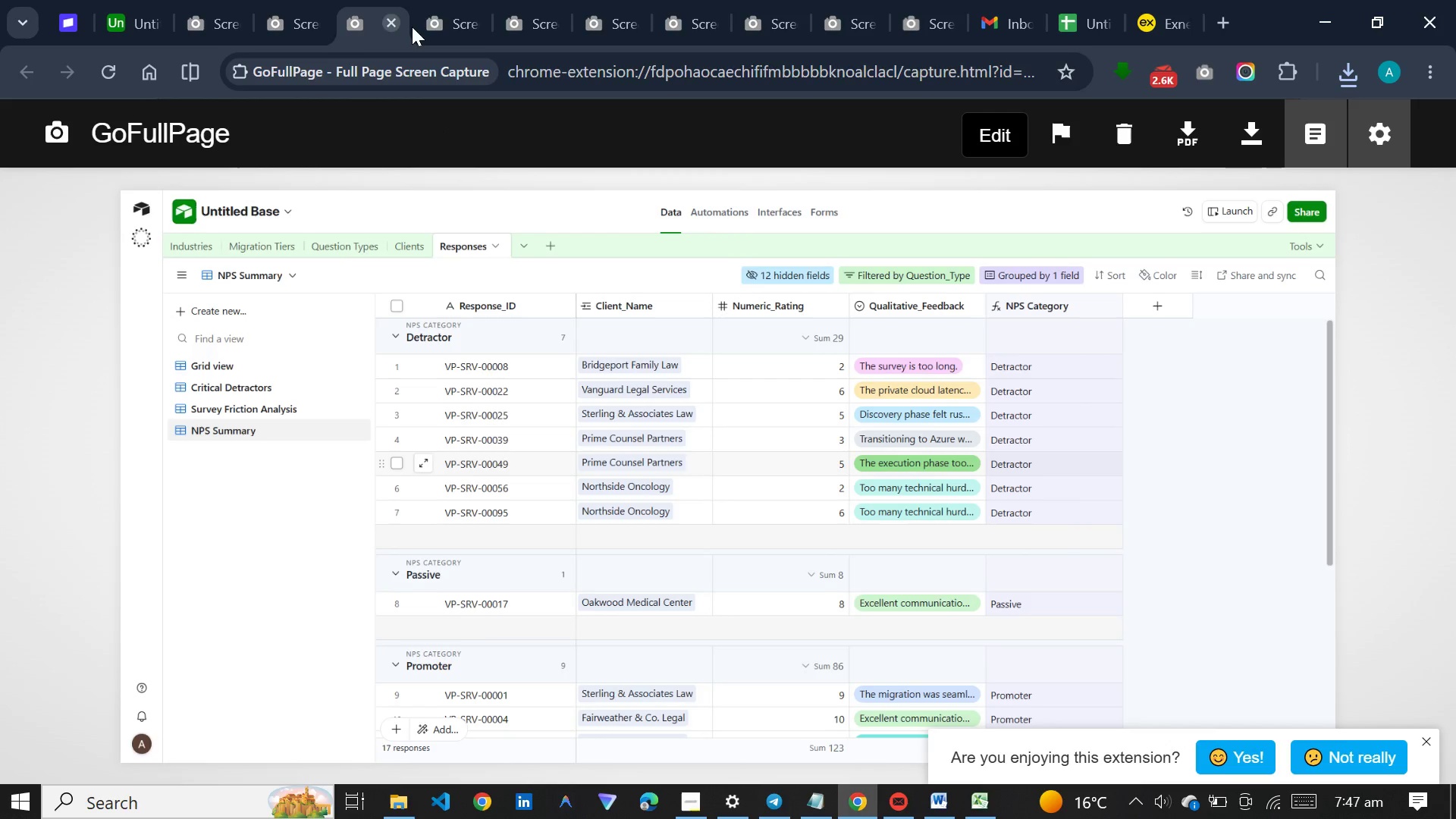 
left_click([450, 11])
 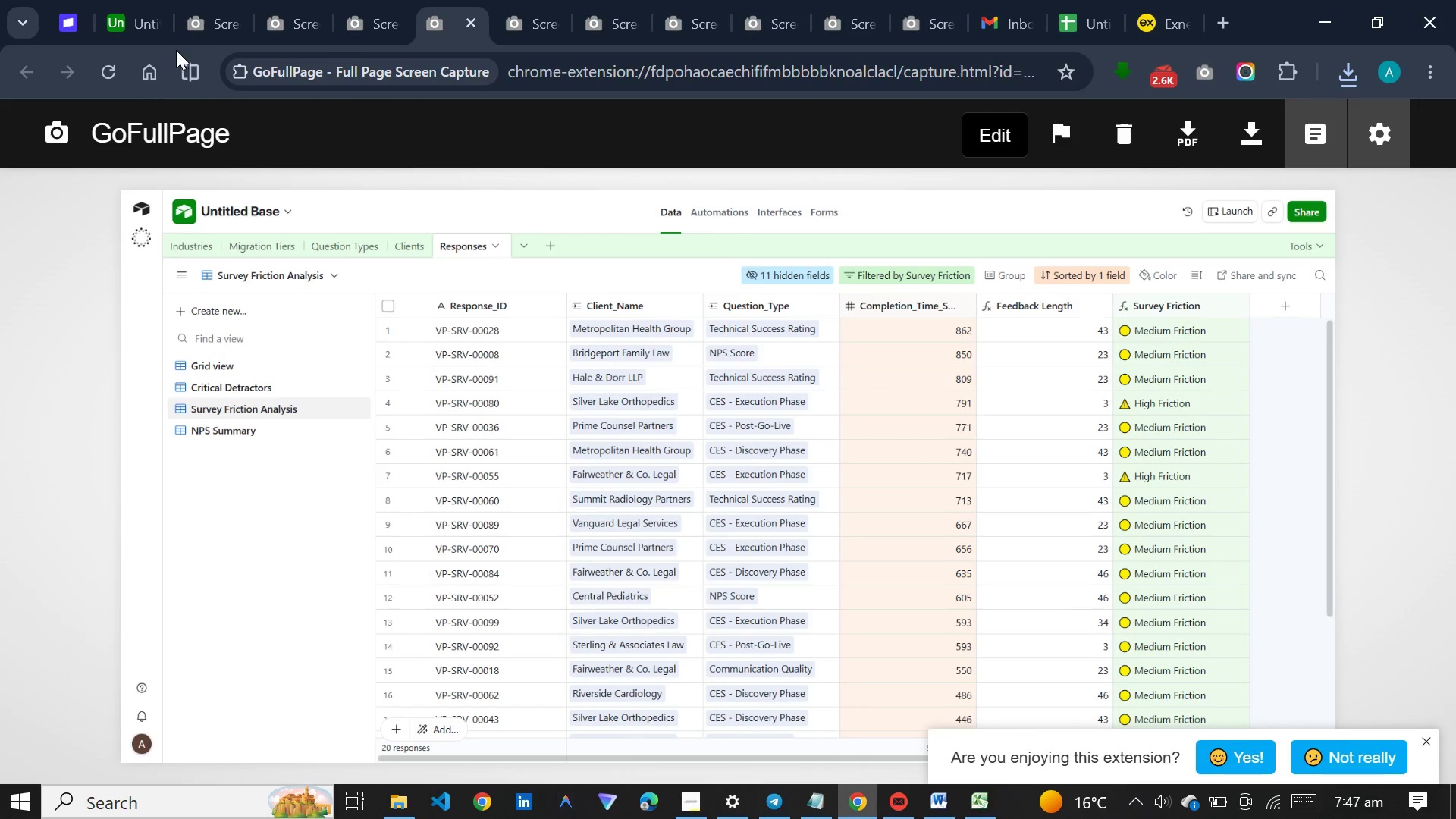 
left_click([224, 14])
 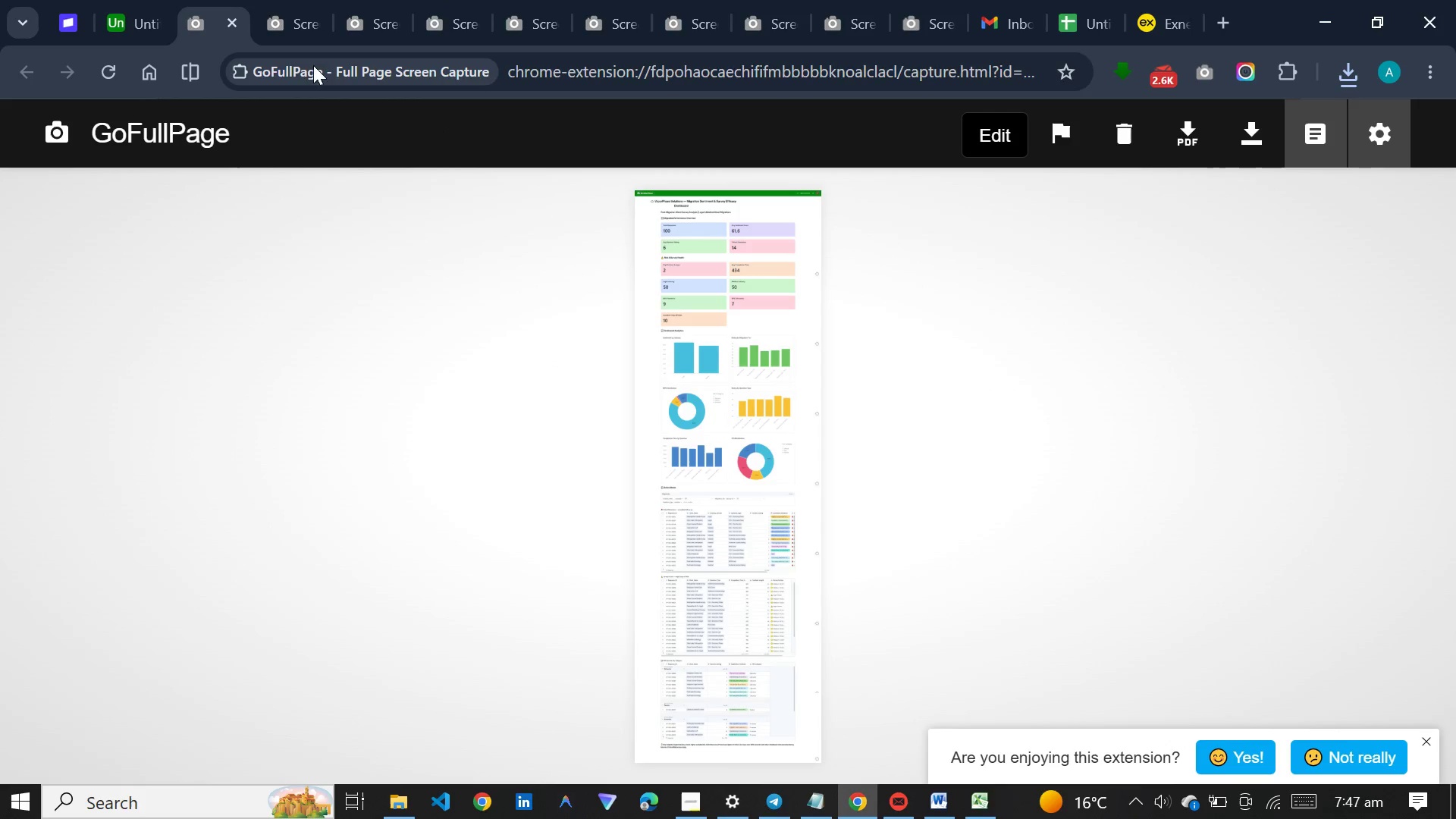 
left_click([297, 20])
 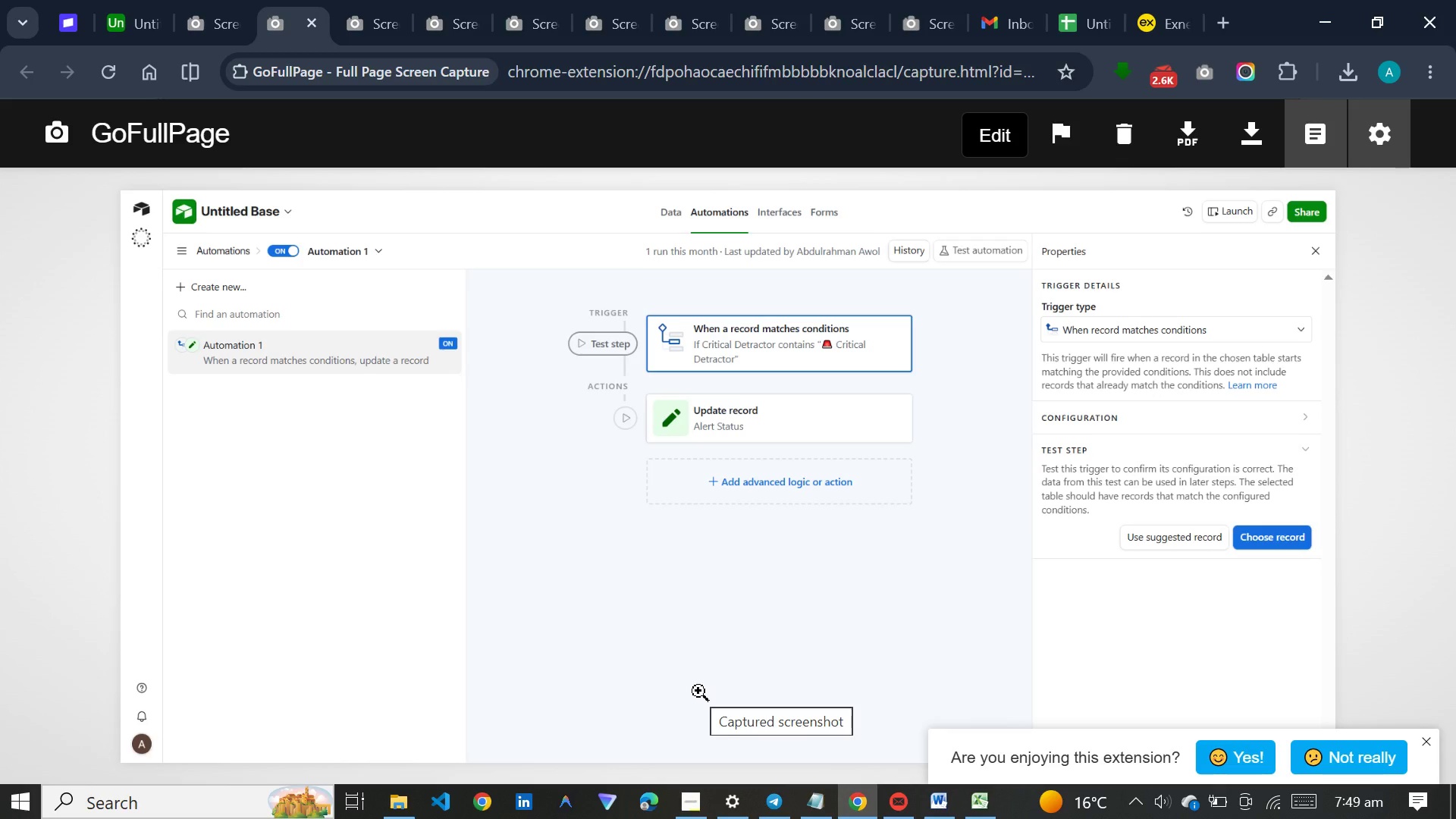 
wait(102.05)
 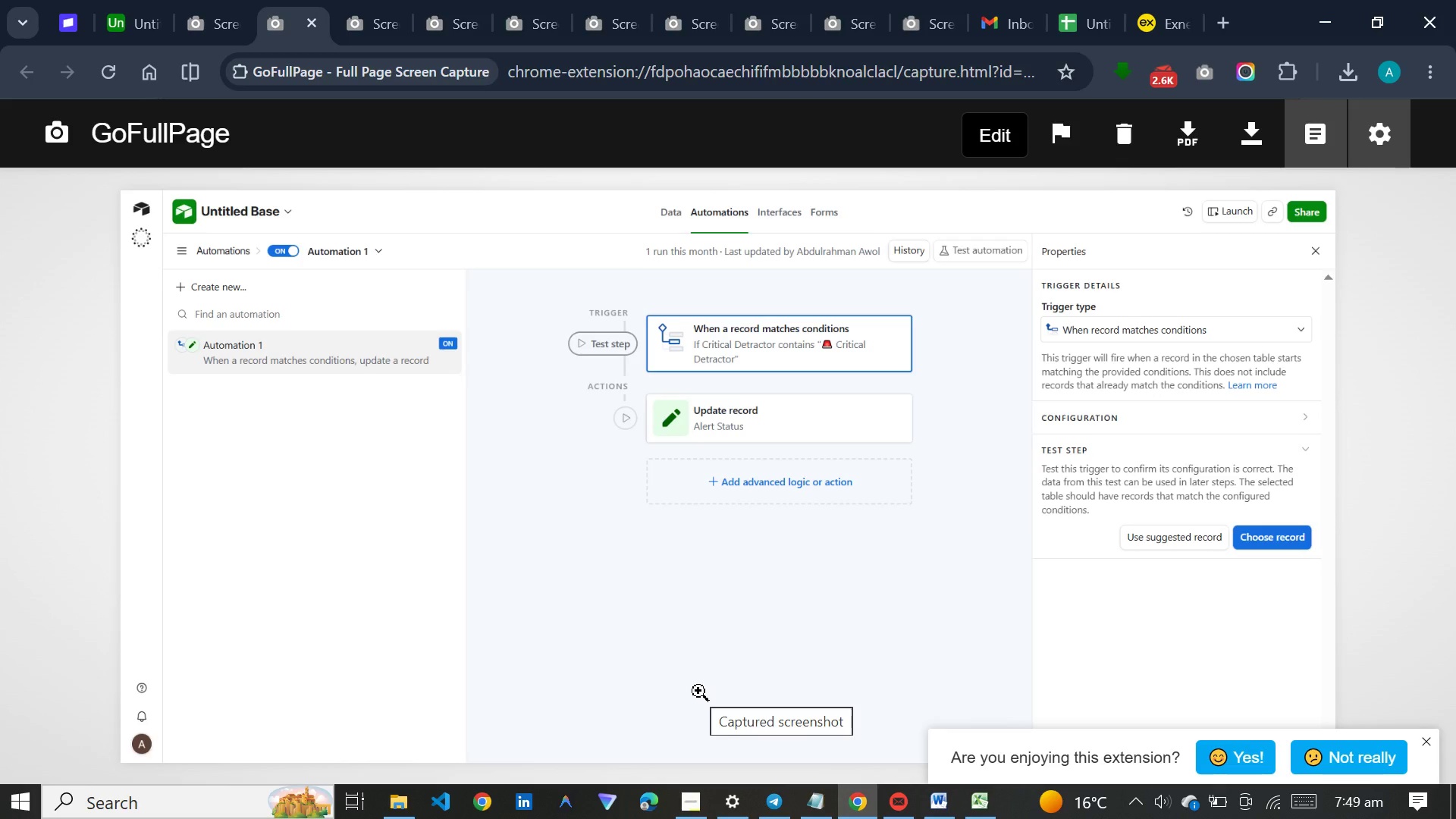 
left_click([687, 806])